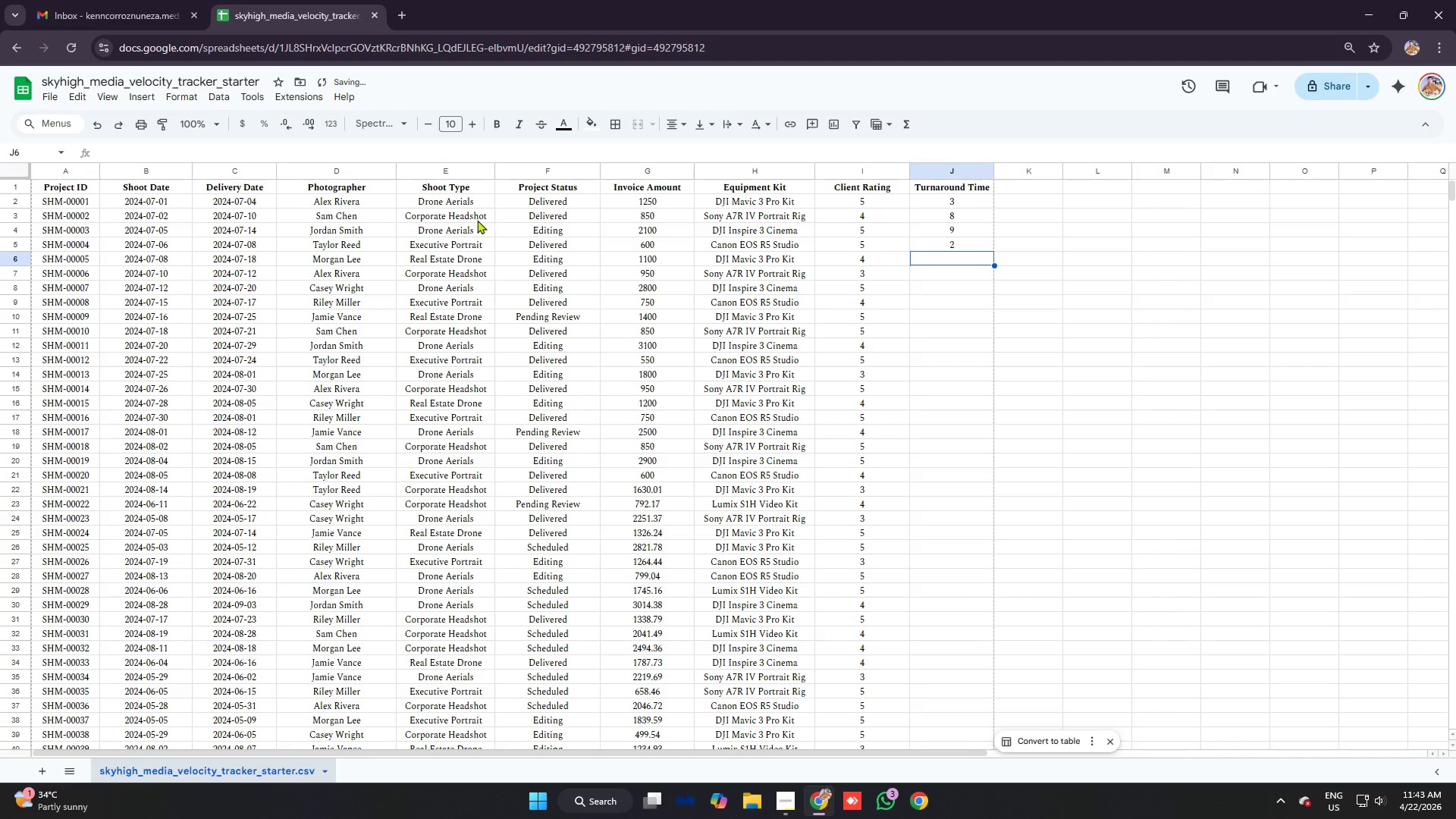 
key(Control+V)
 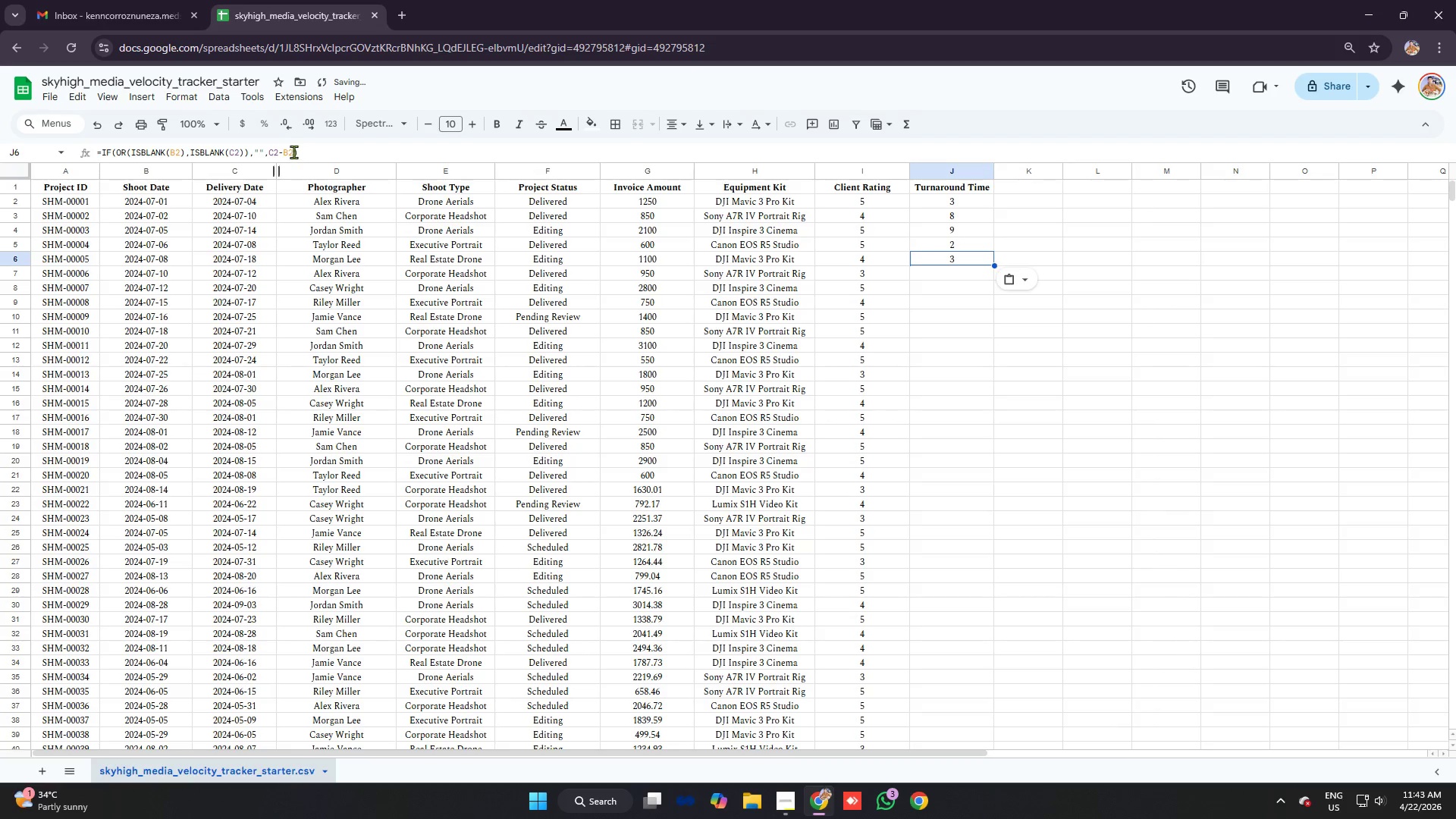 
left_click_drag(start_coordinate=[292, 151], to_coordinate=[288, 151])
 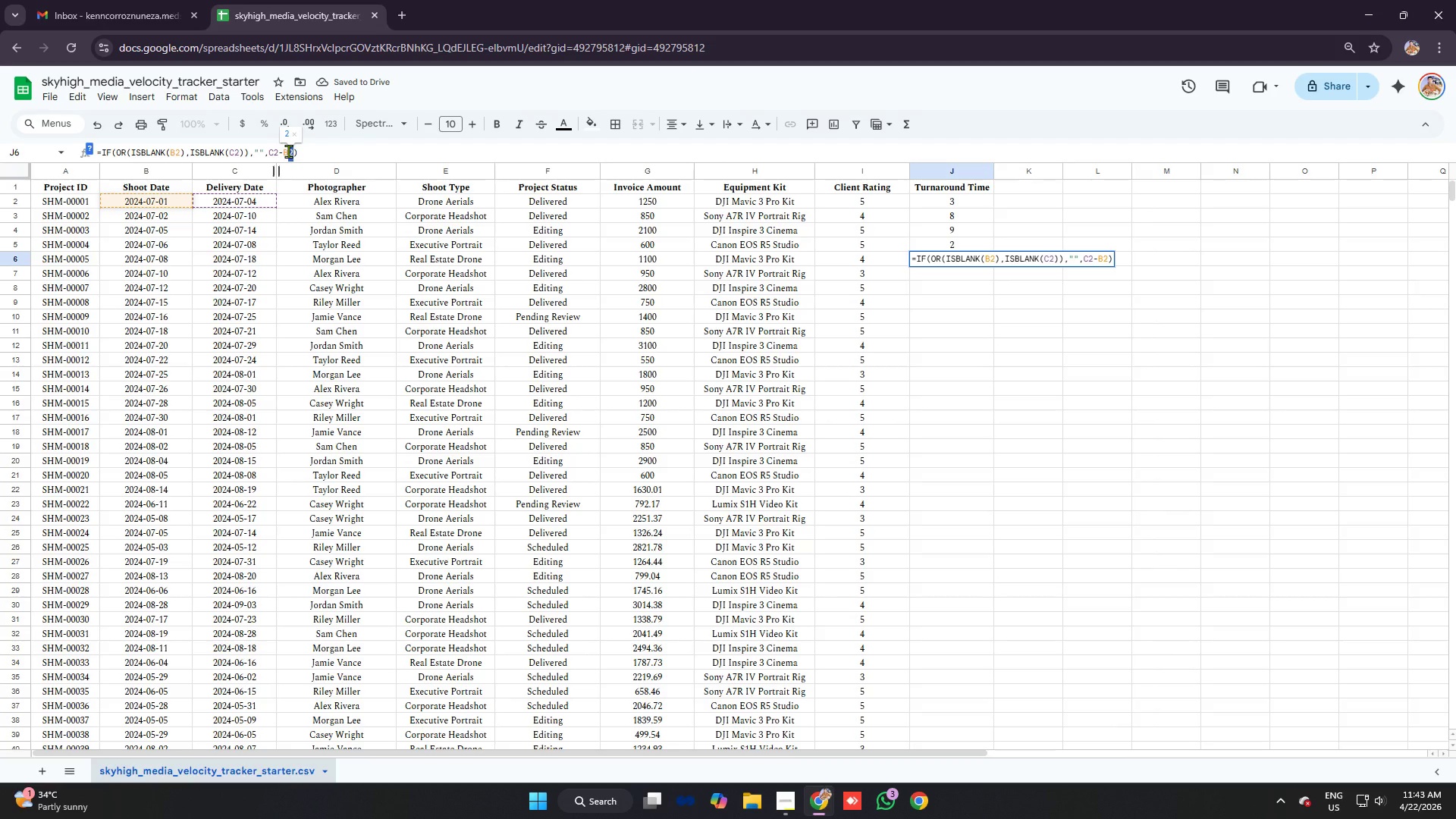 
key(6)
 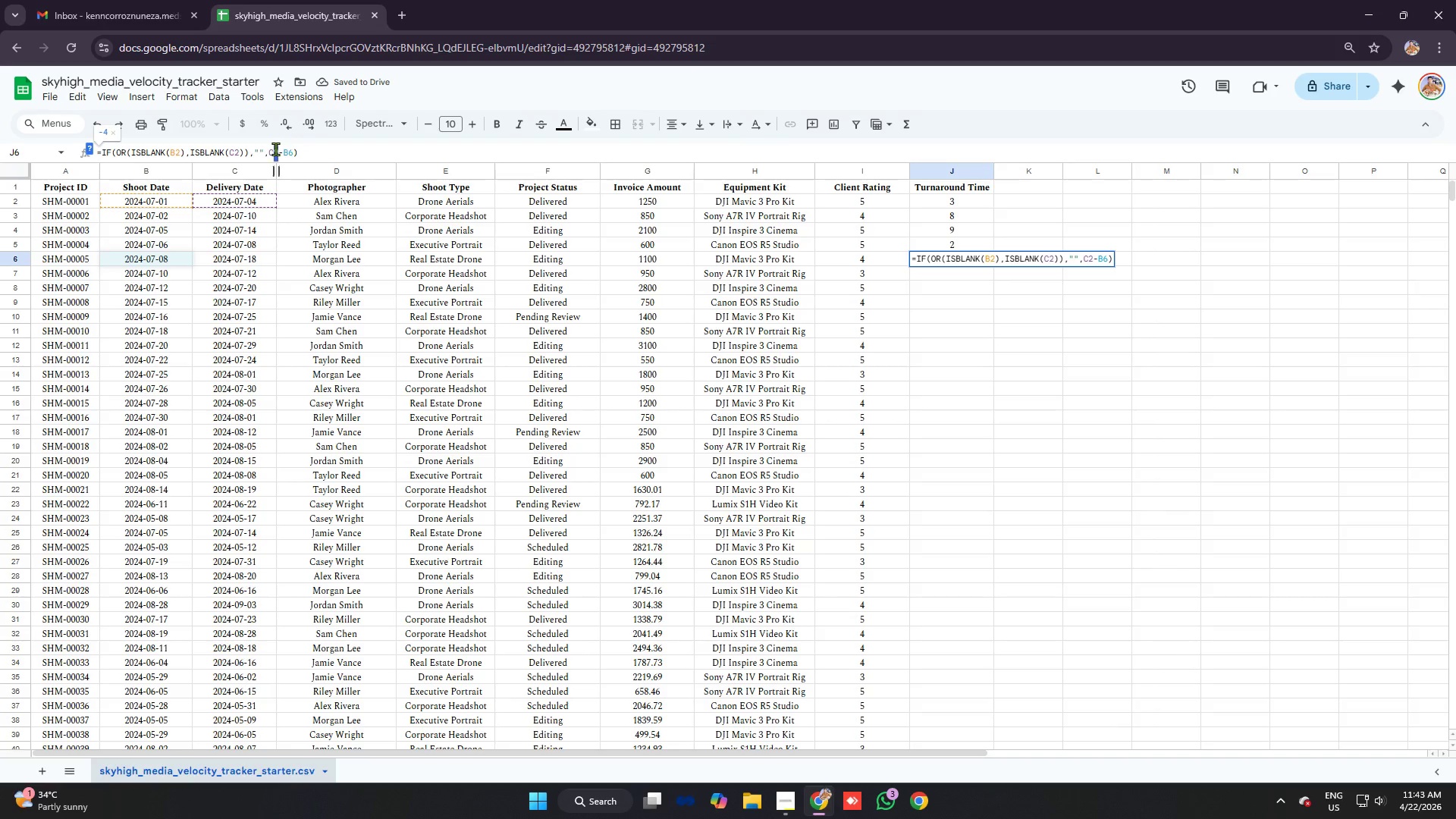 
key(6)
 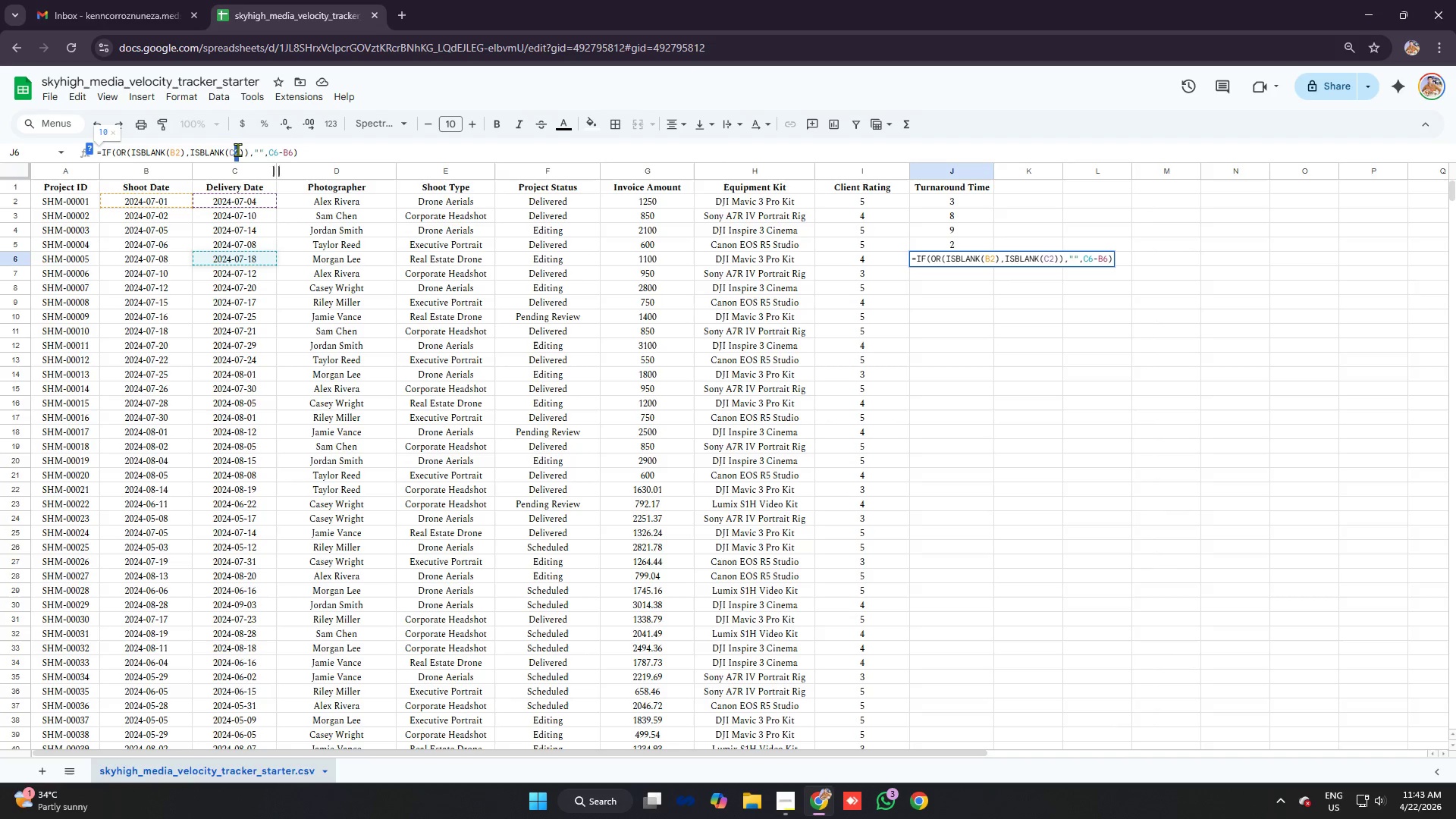 
key(6)
 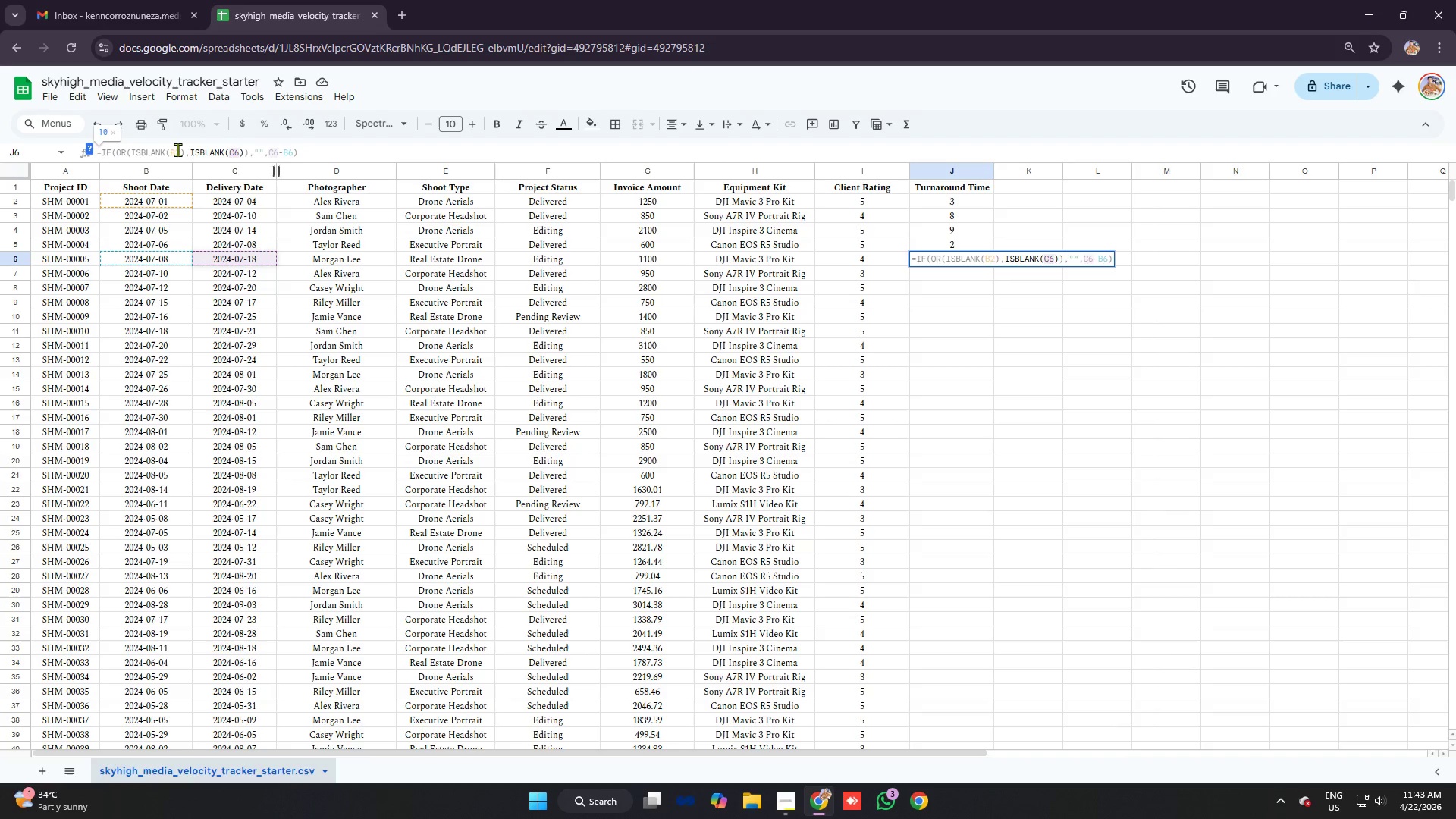 
left_click_drag(start_coordinate=[180, 149], to_coordinate=[175, 149])
 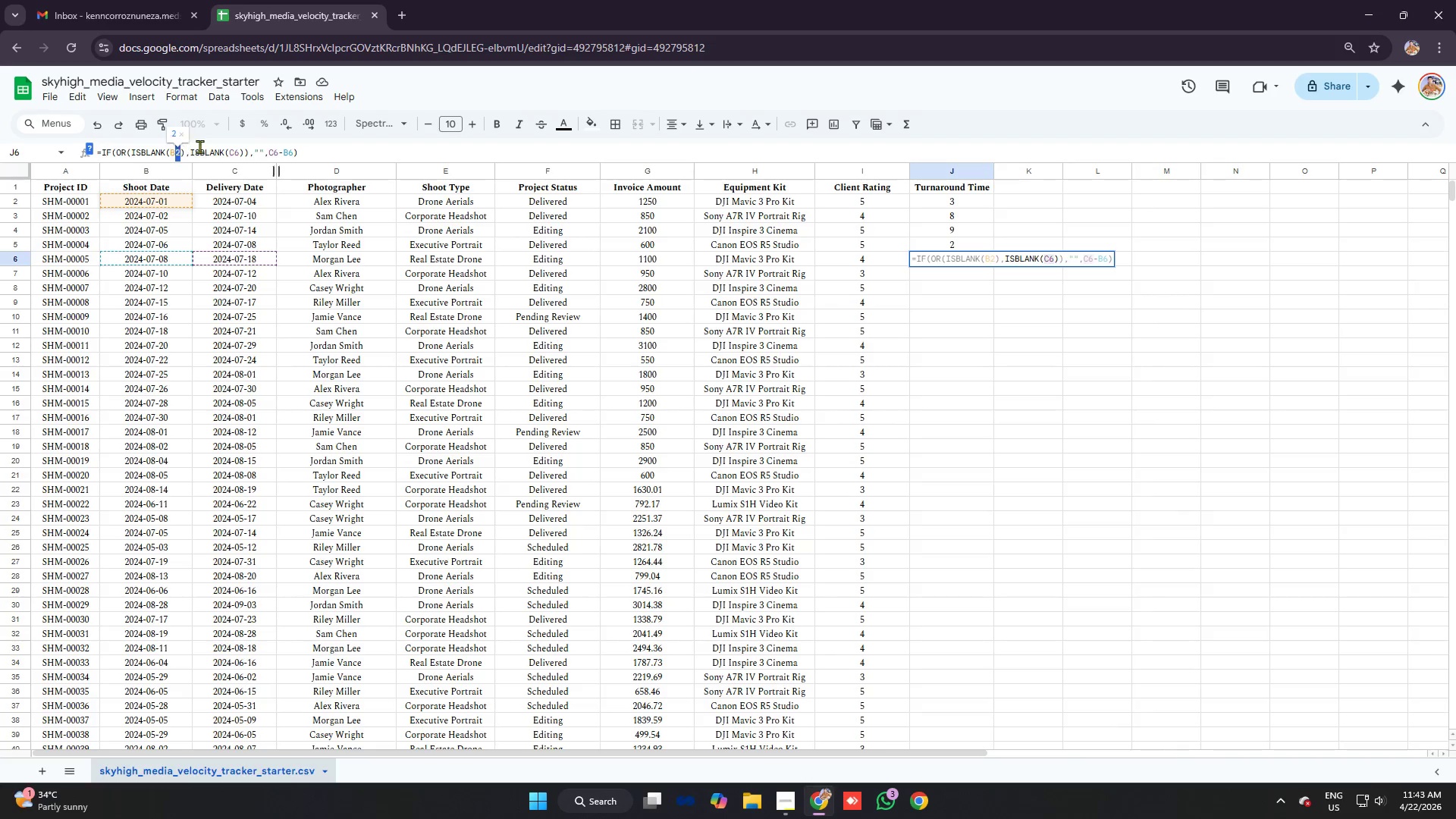 
key(6)
 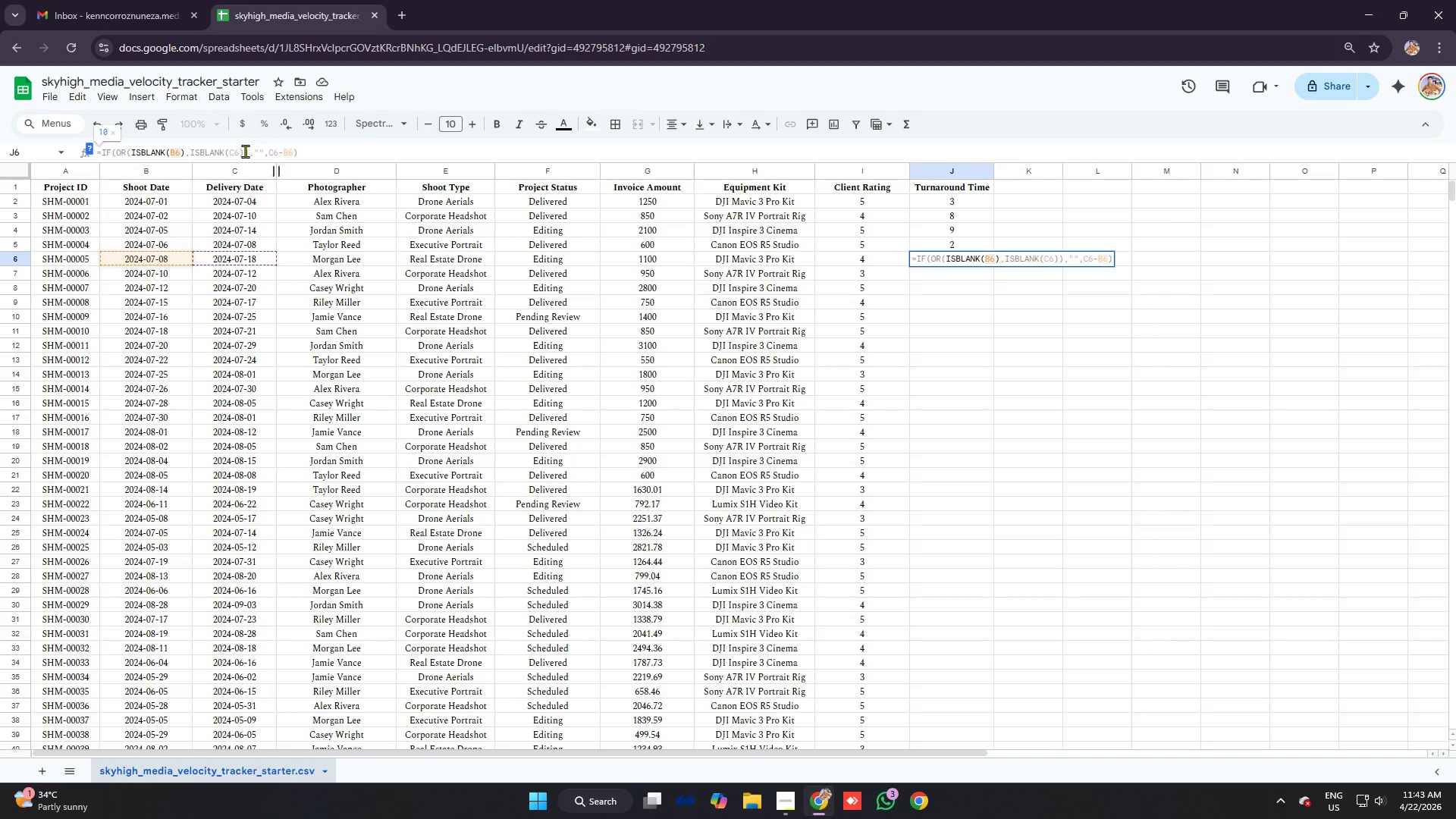 
key(Enter)
 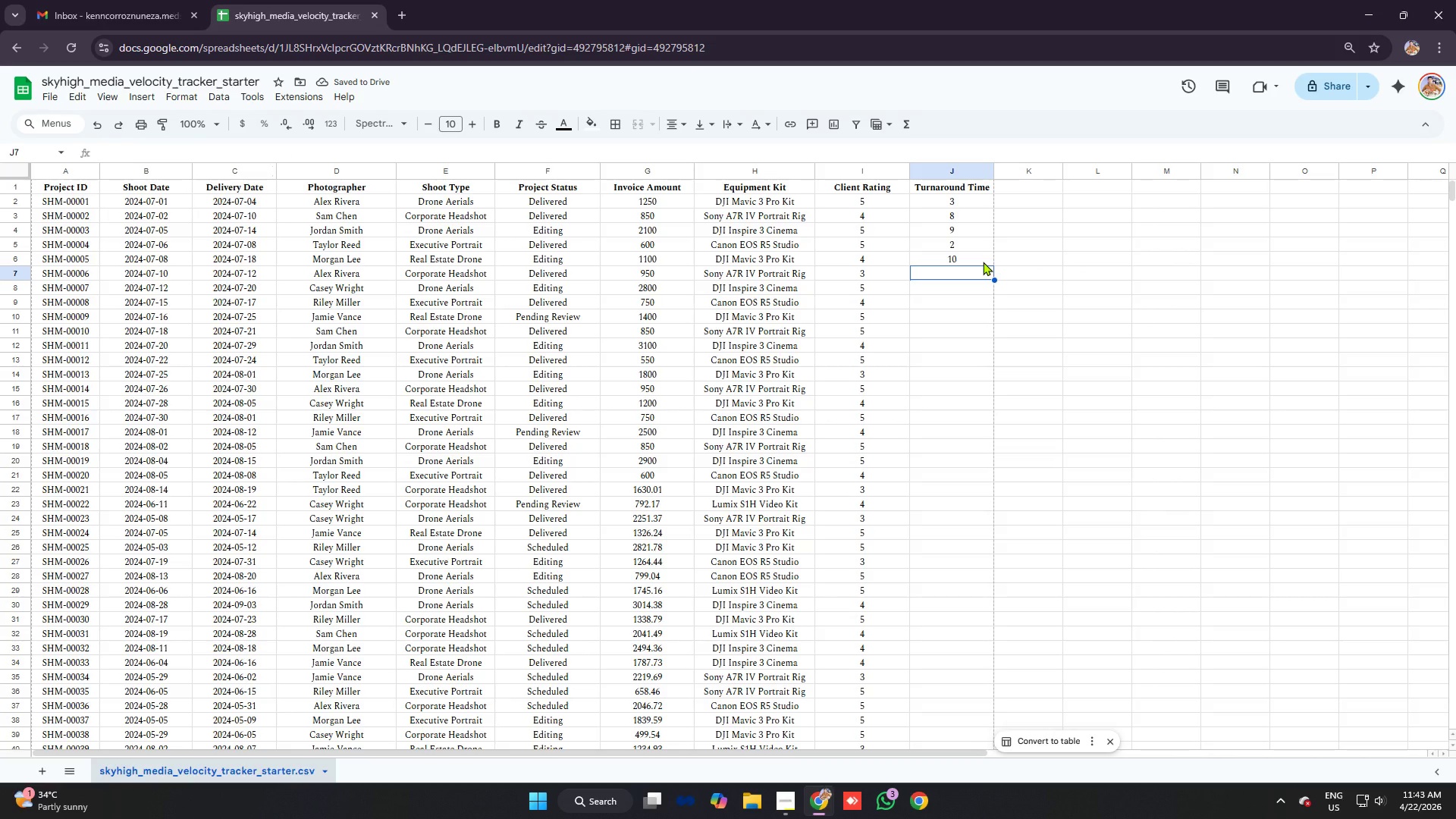 
left_click([964, 262])
 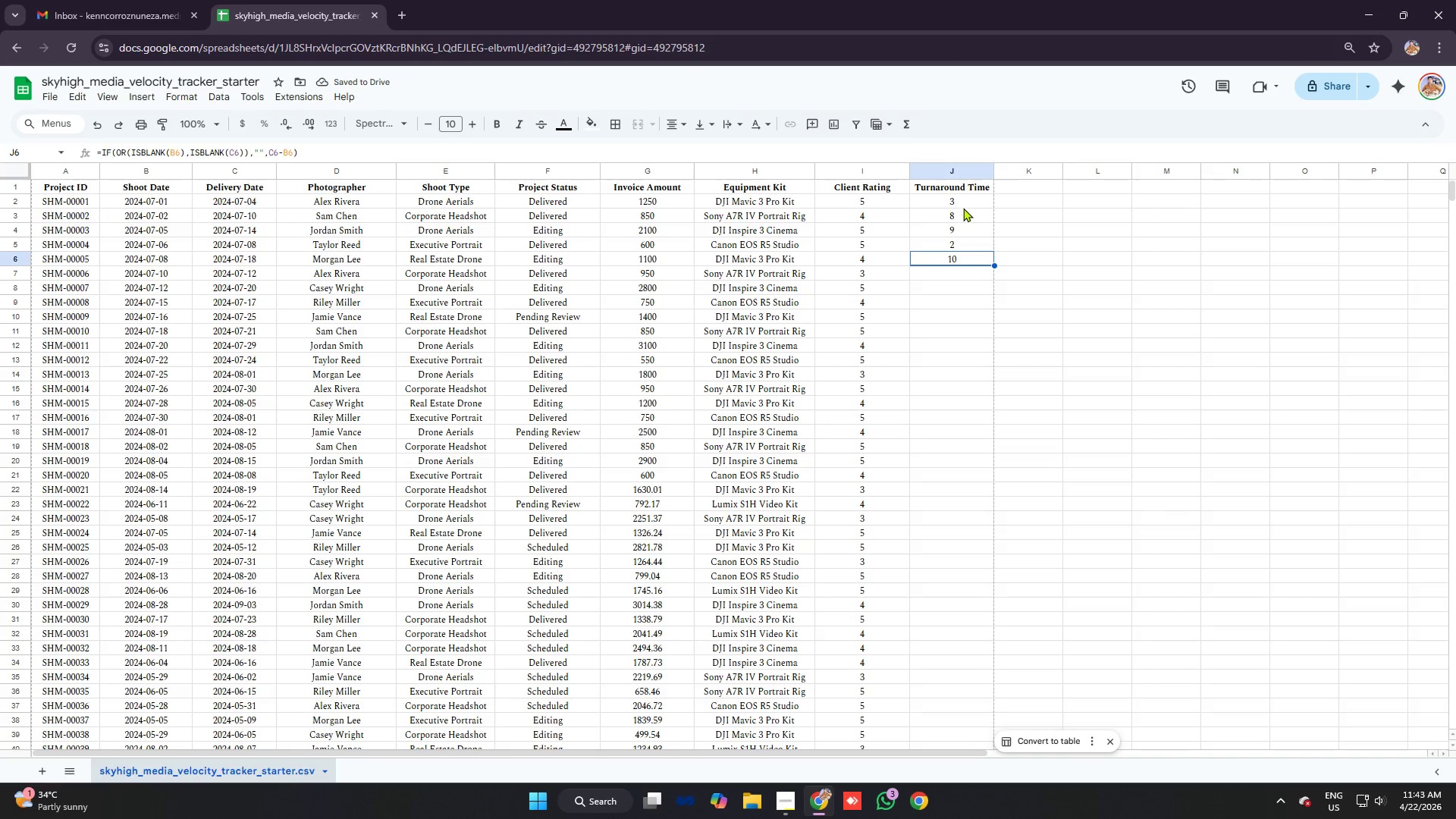 
left_click([962, 206])
 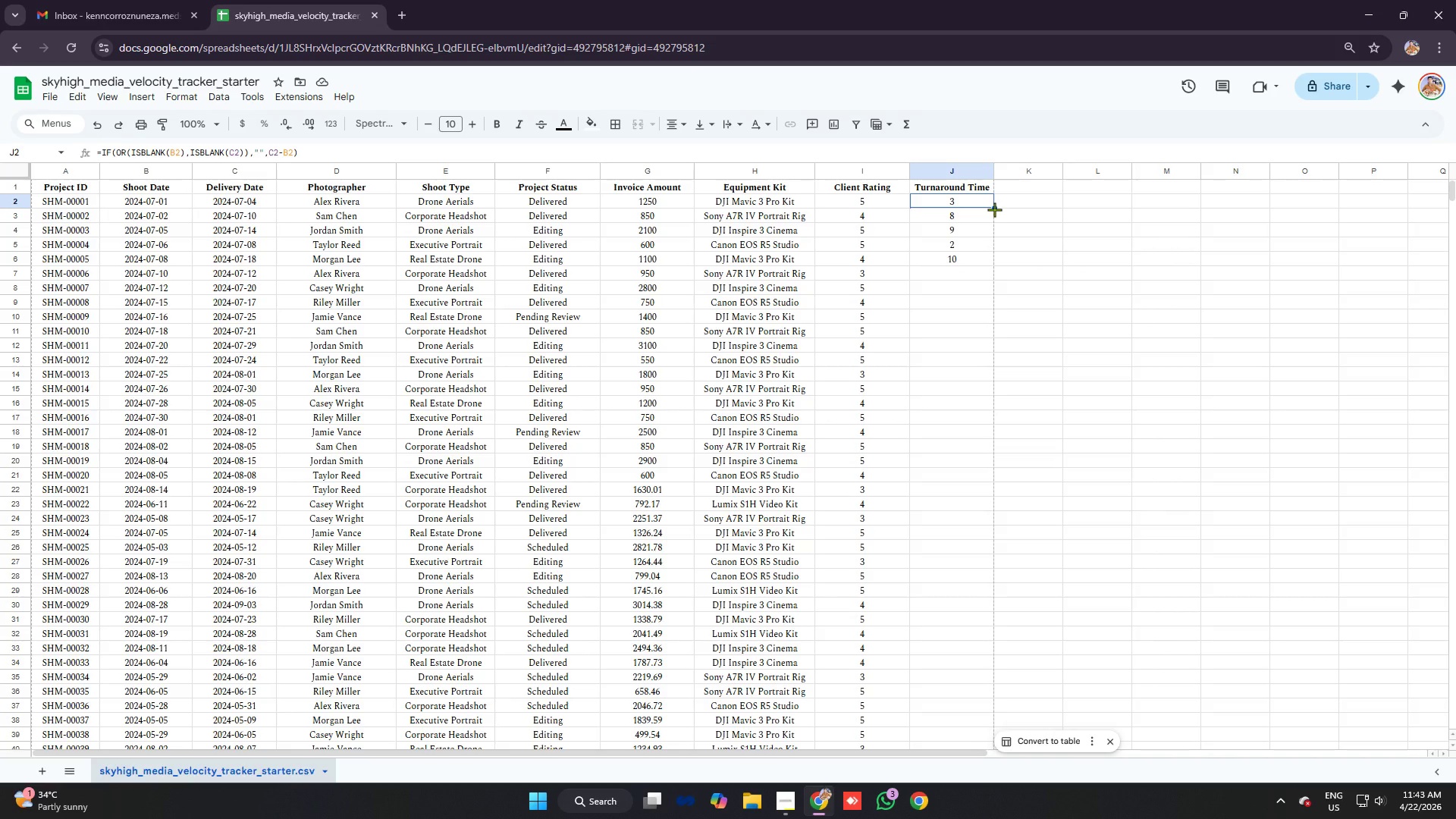 
left_click_drag(start_coordinate=[994, 209], to_coordinate=[989, 646])
 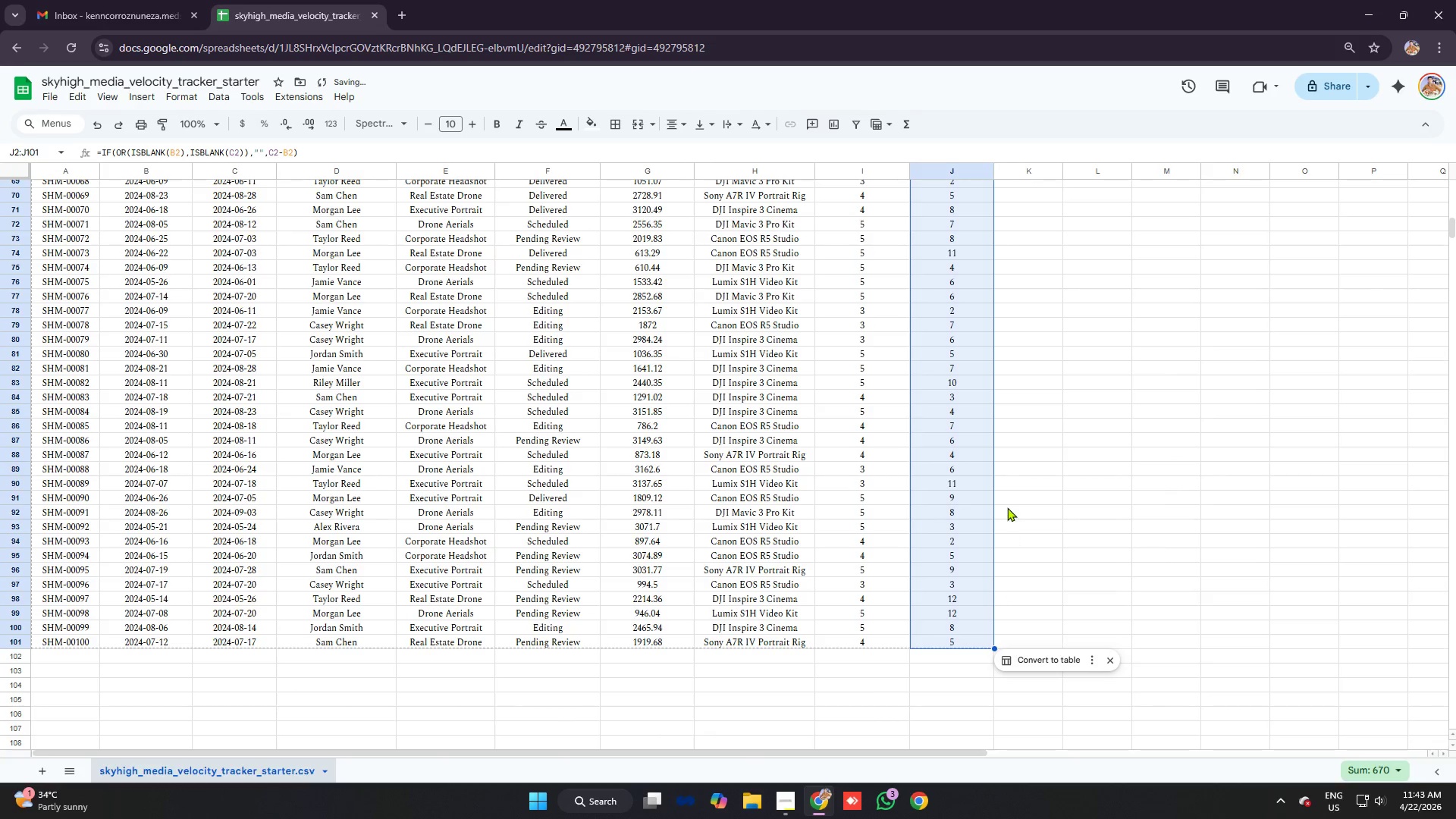 
scroll: coordinate [977, 613], scroll_direction: down, amount: 13.0
 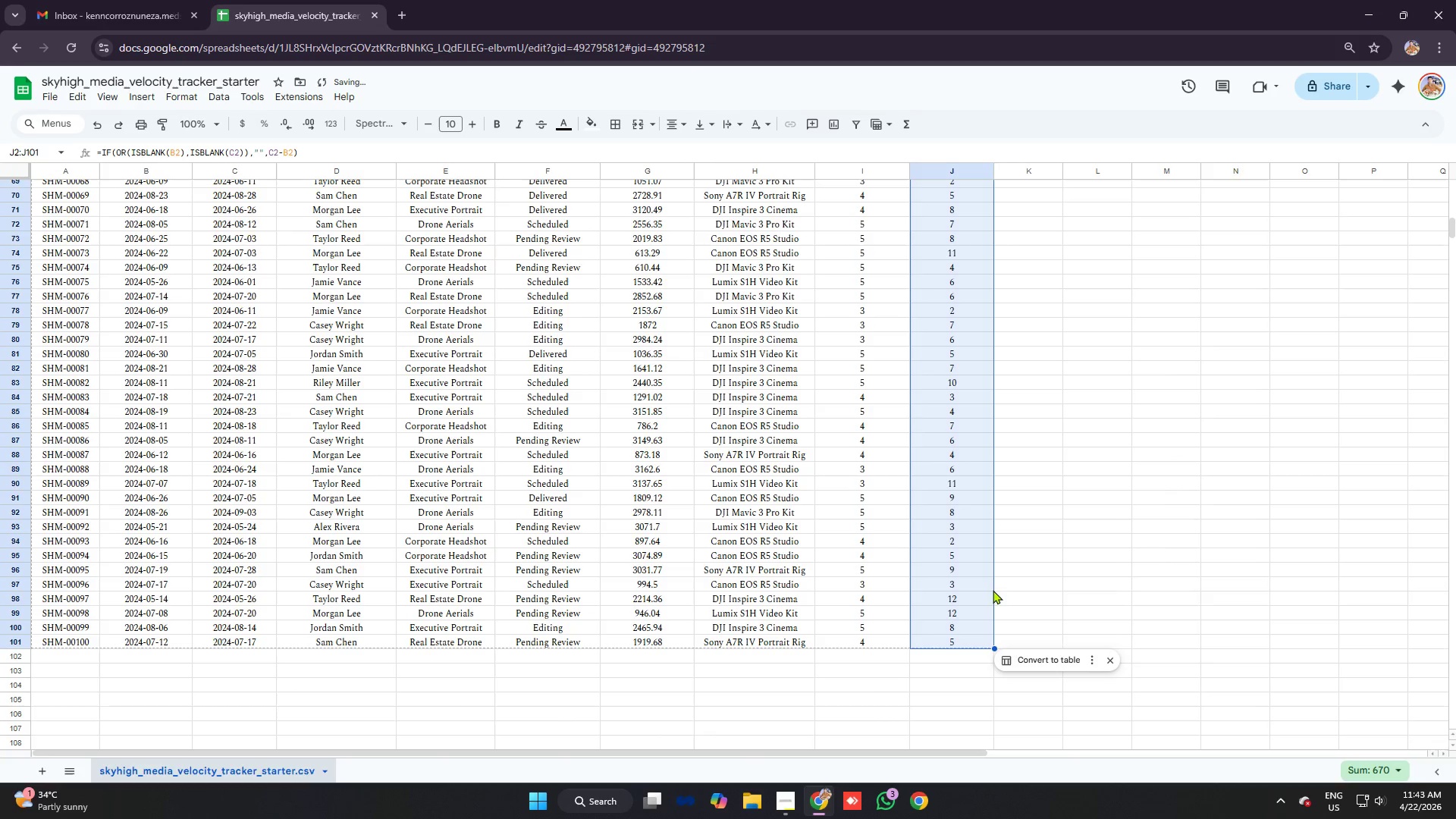 
left_click([956, 414])
 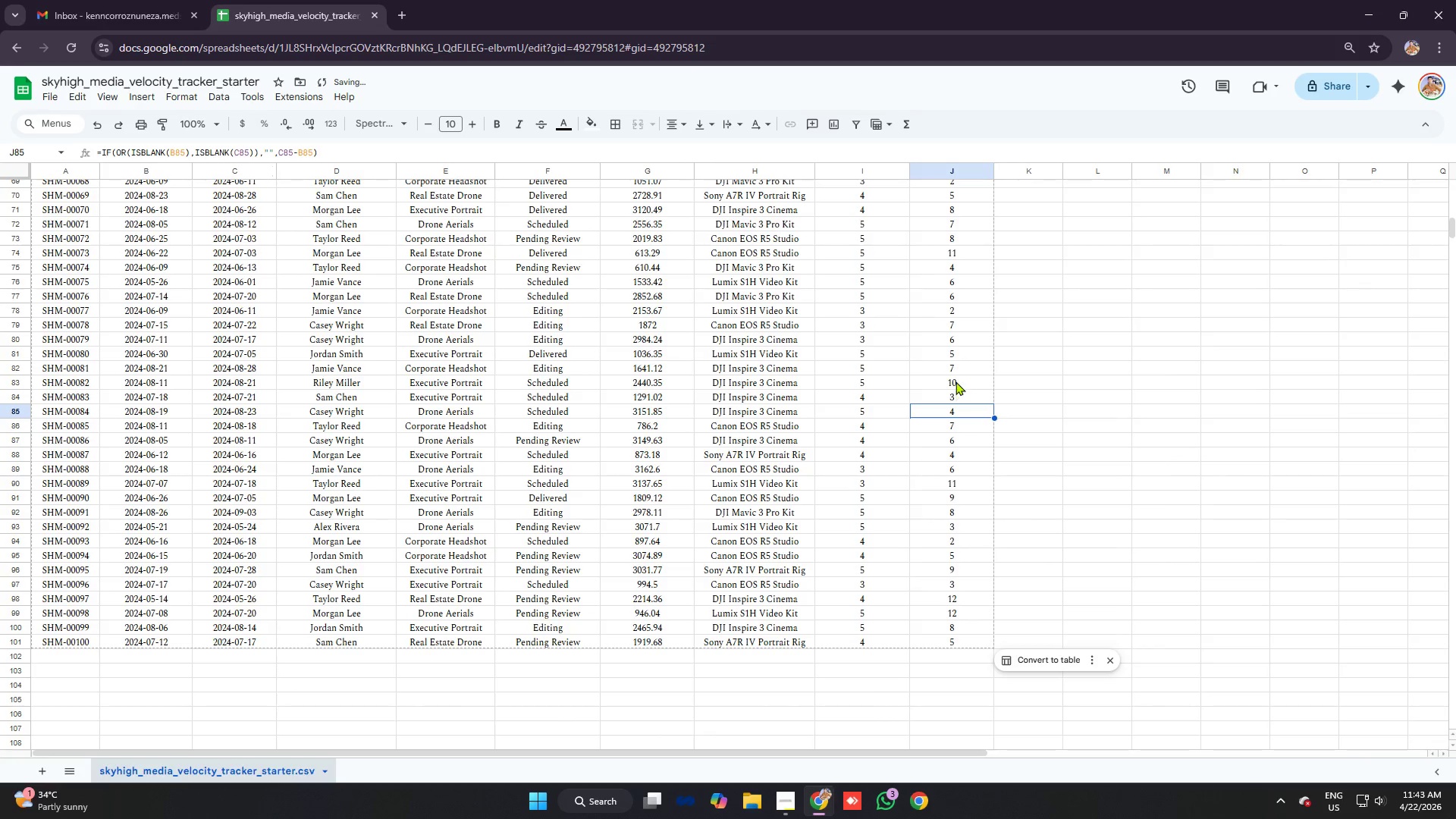 
left_click([956, 381])
 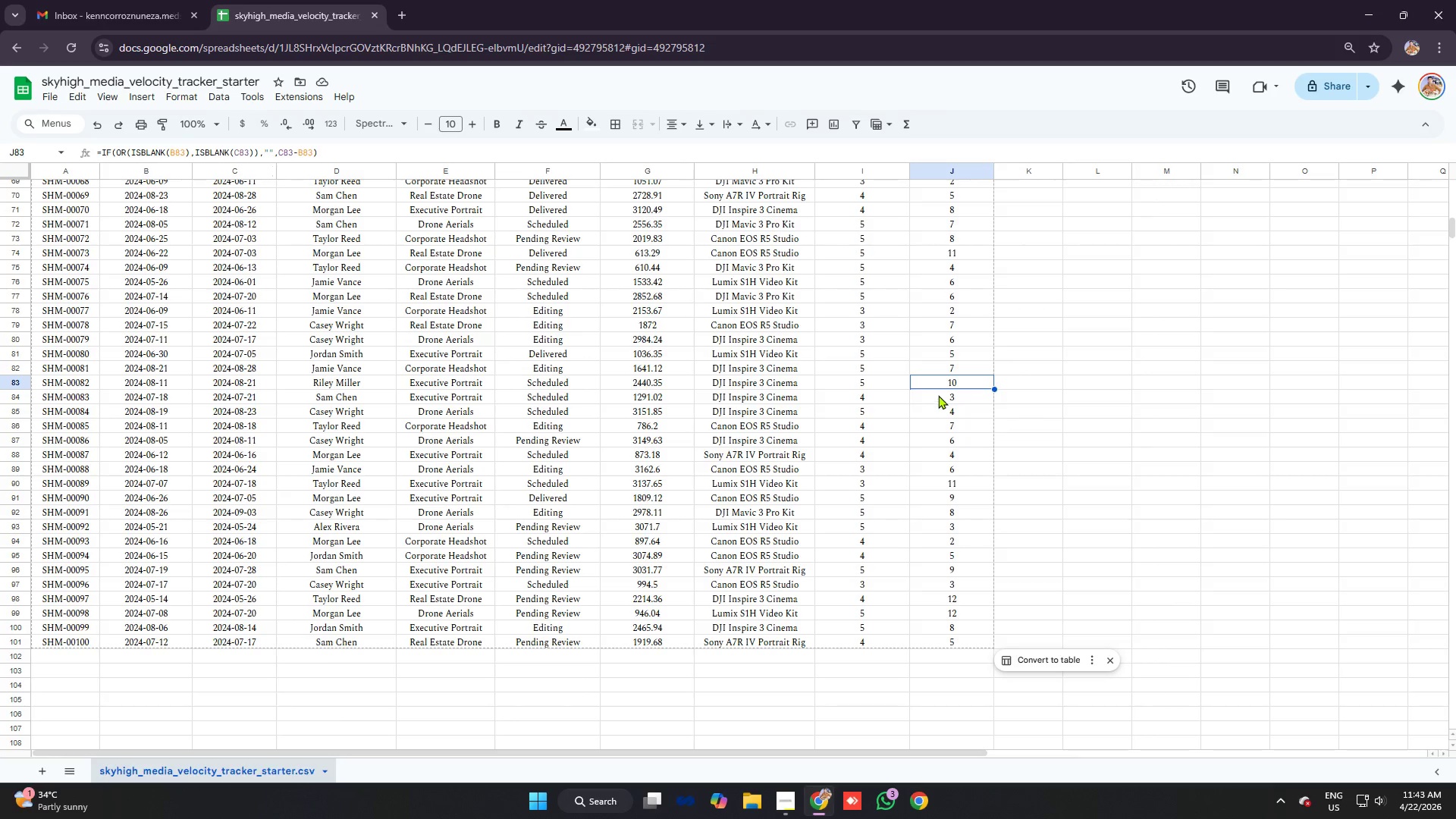 
wait(21.61)
 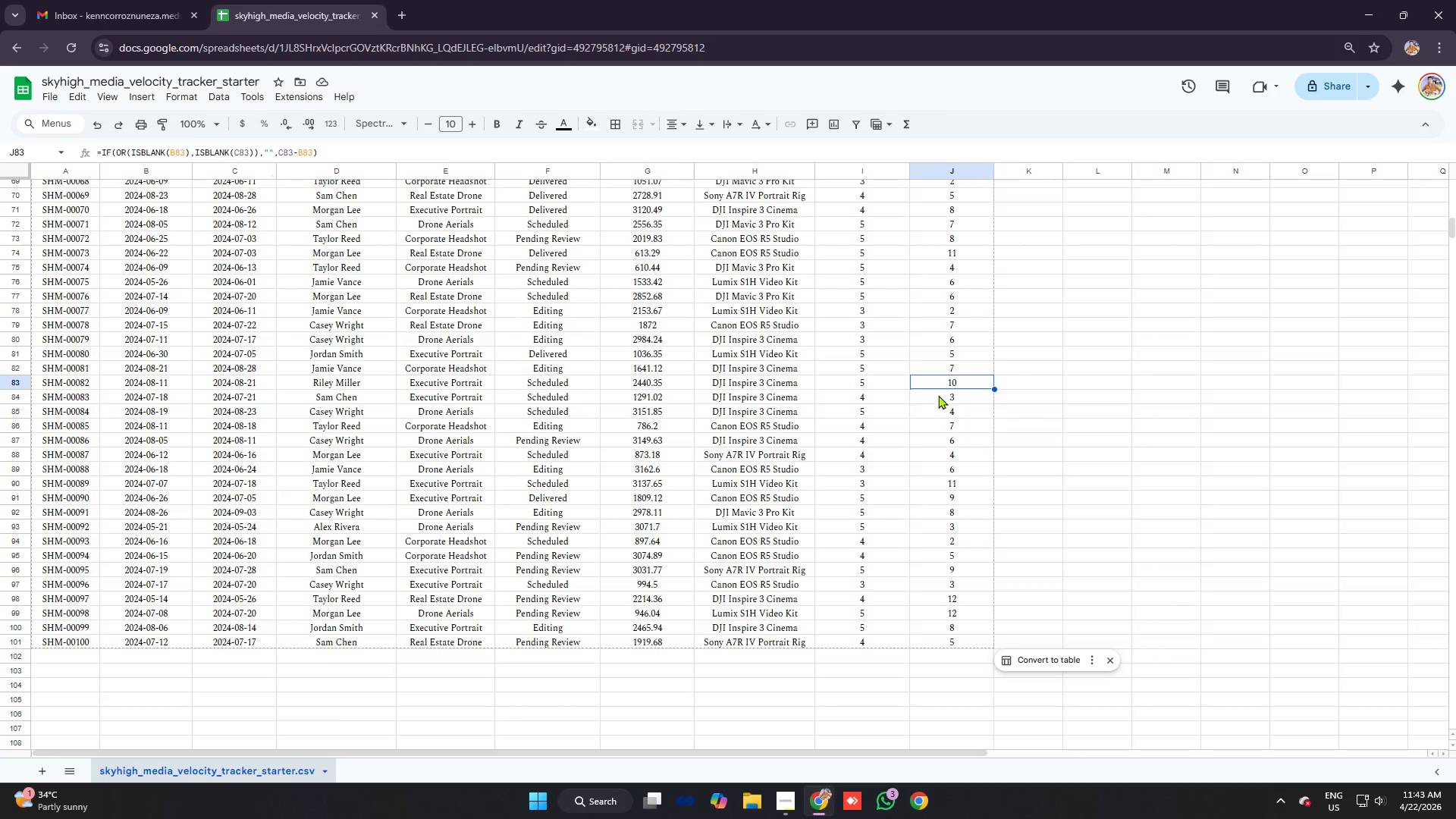 
left_click([961, 420])
 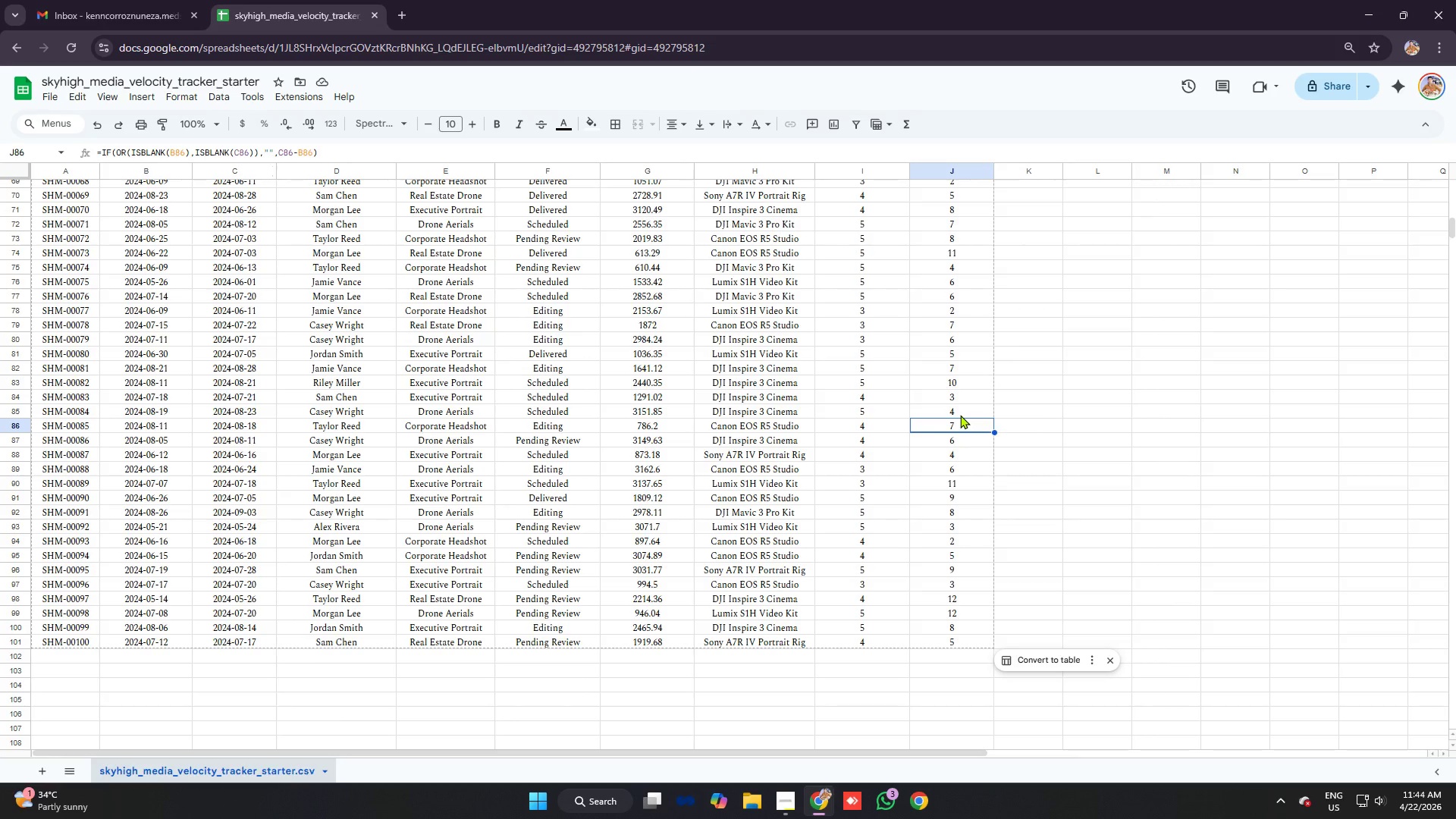 
left_click([960, 415])
 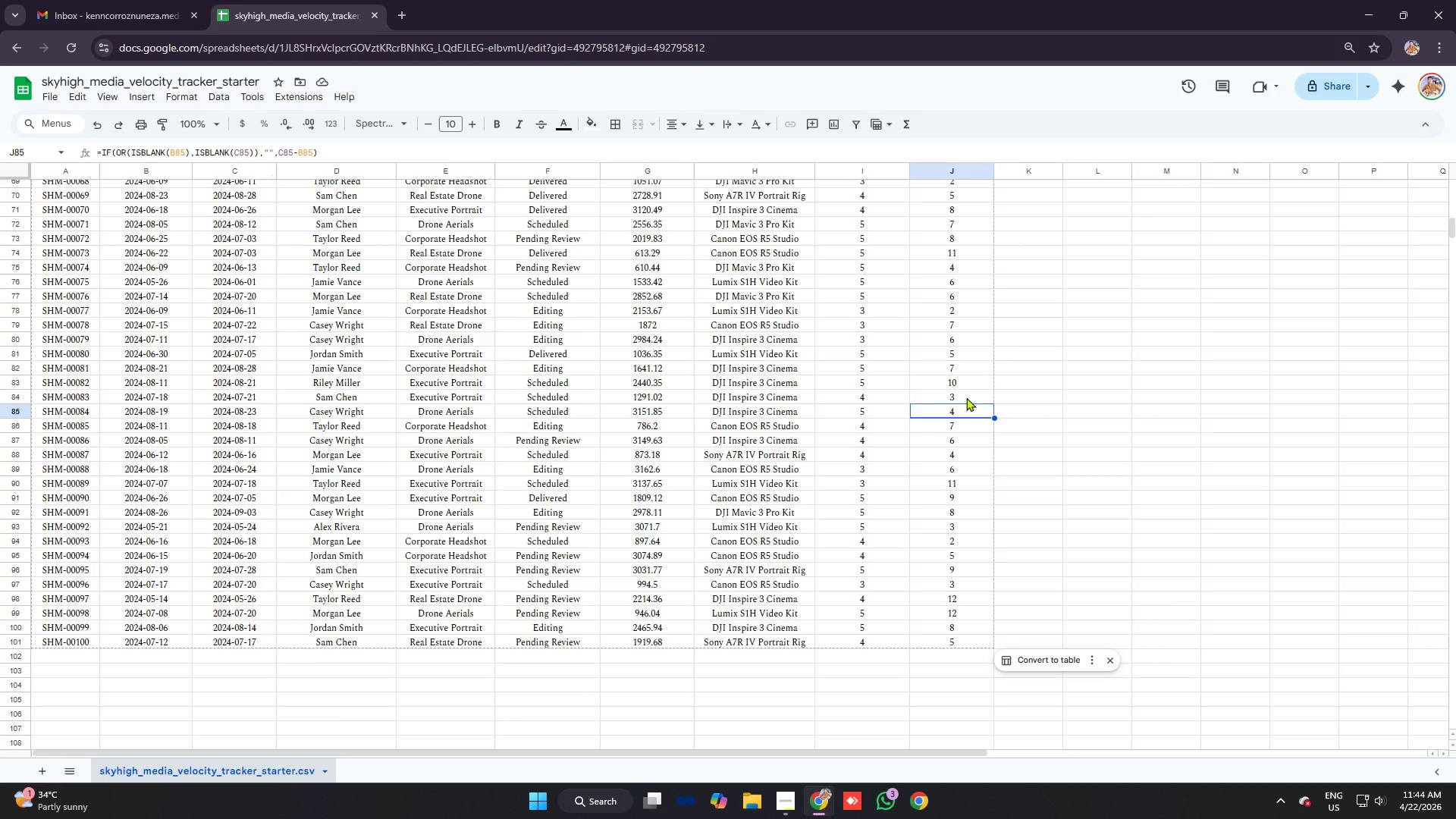 
scroll: coordinate [954, 372], scroll_direction: up, amount: 26.0
 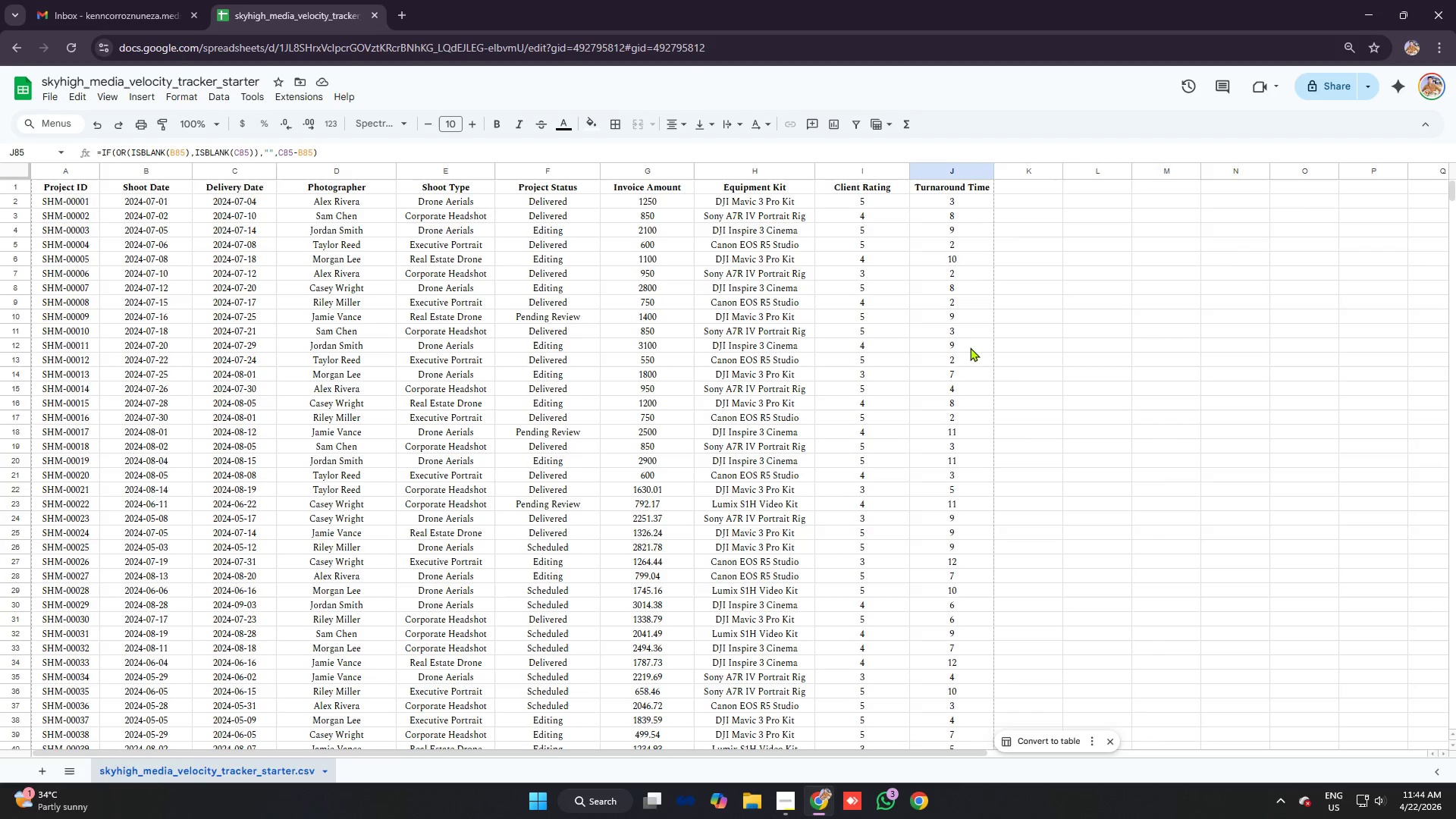 
wait(7.28)
 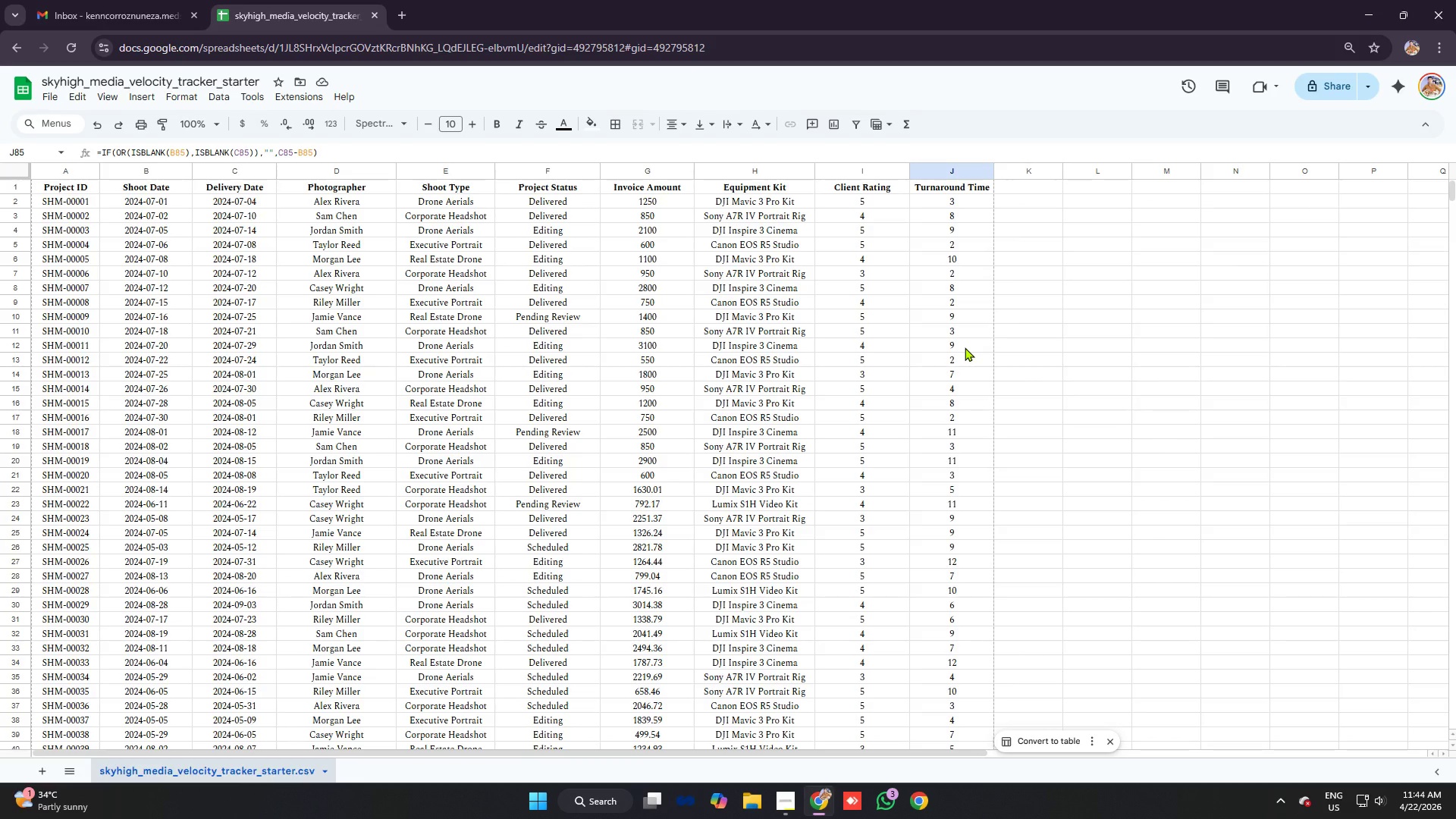 
key(Alt+AltLeft)
 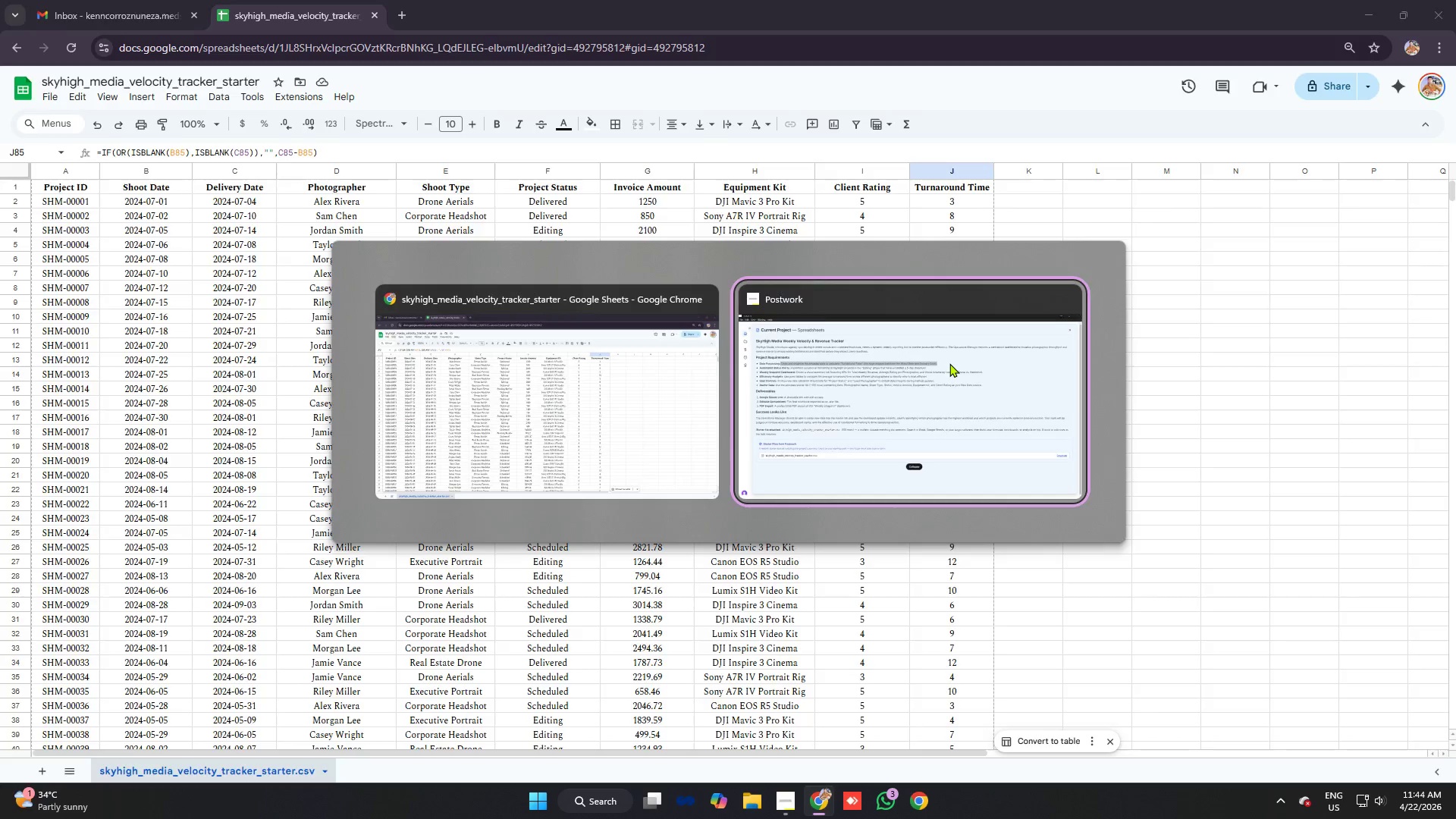 
key(Alt+Tab)